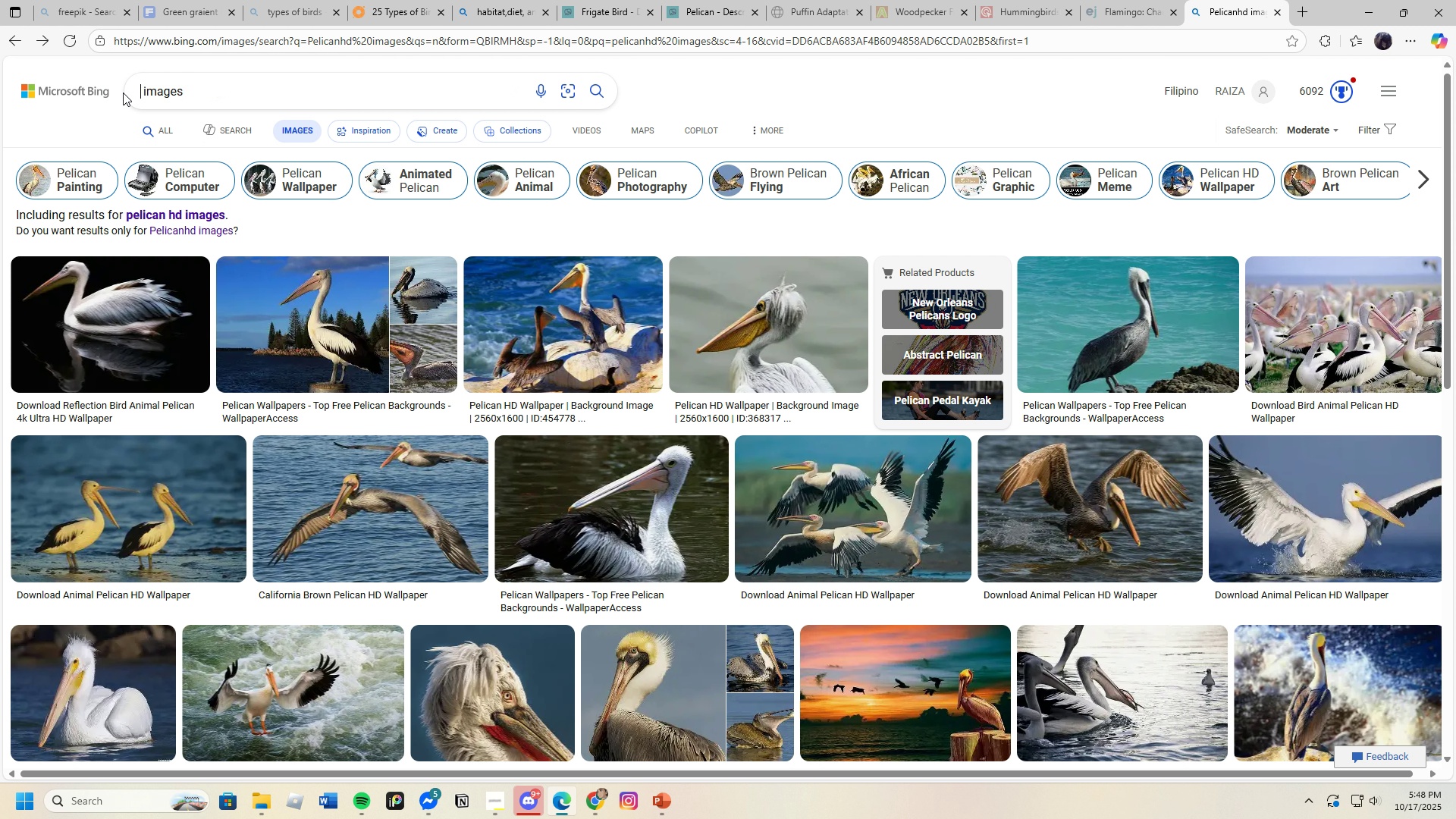 
key(Backspace)
type(Friag)
key(Backspace)
key(Backspace)
type(gate bird)
 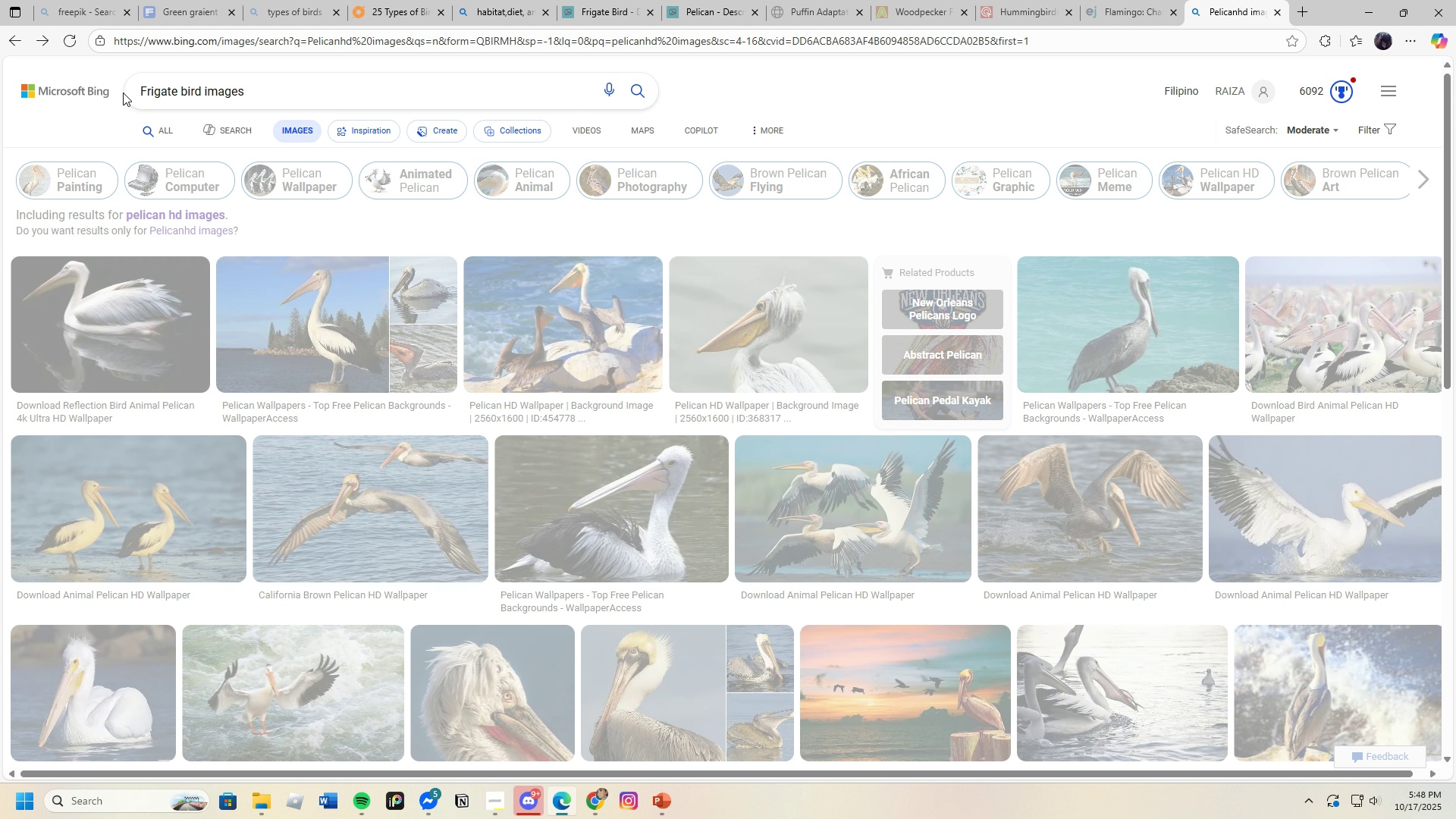 
 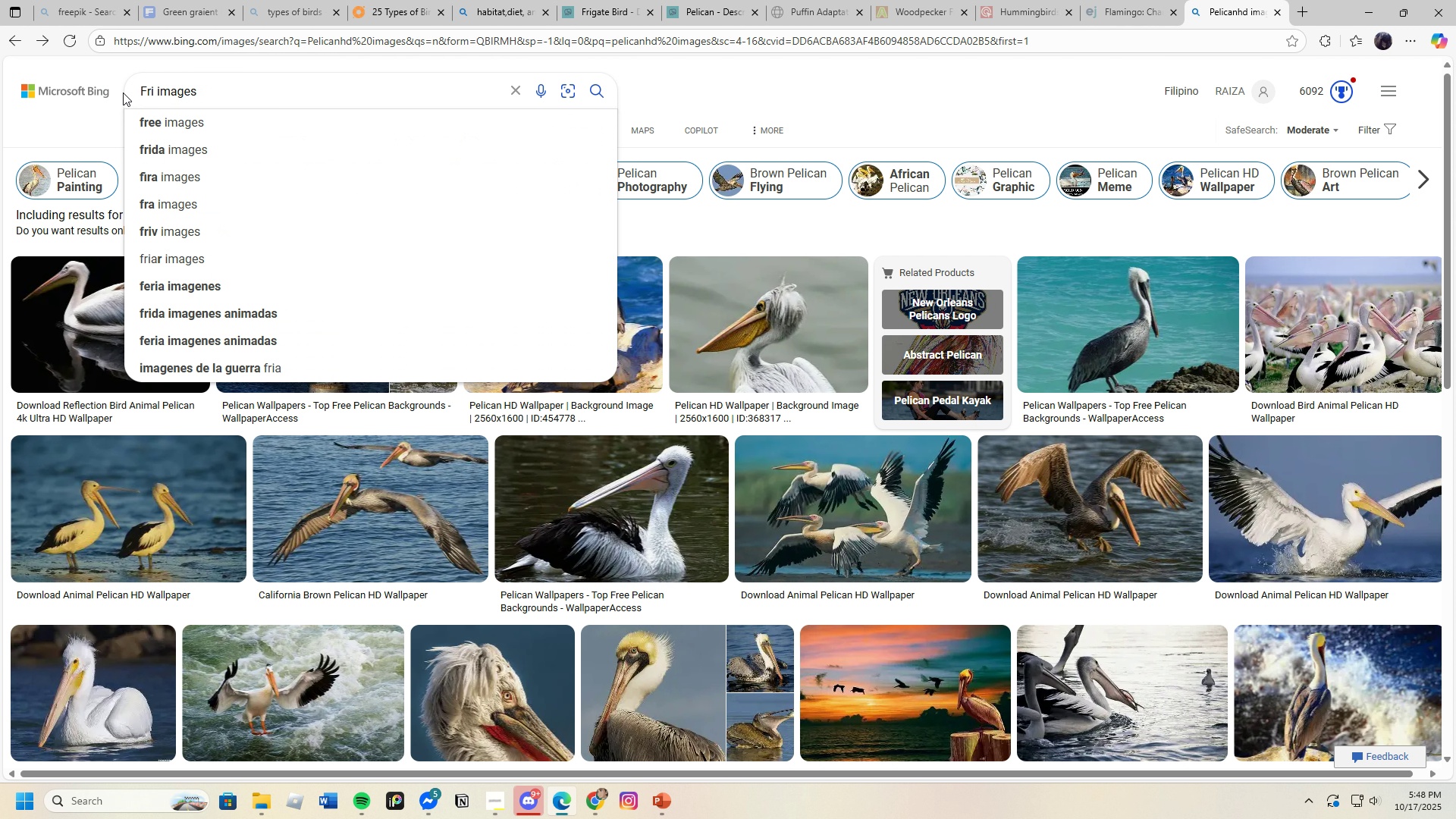 
key(Enter)
 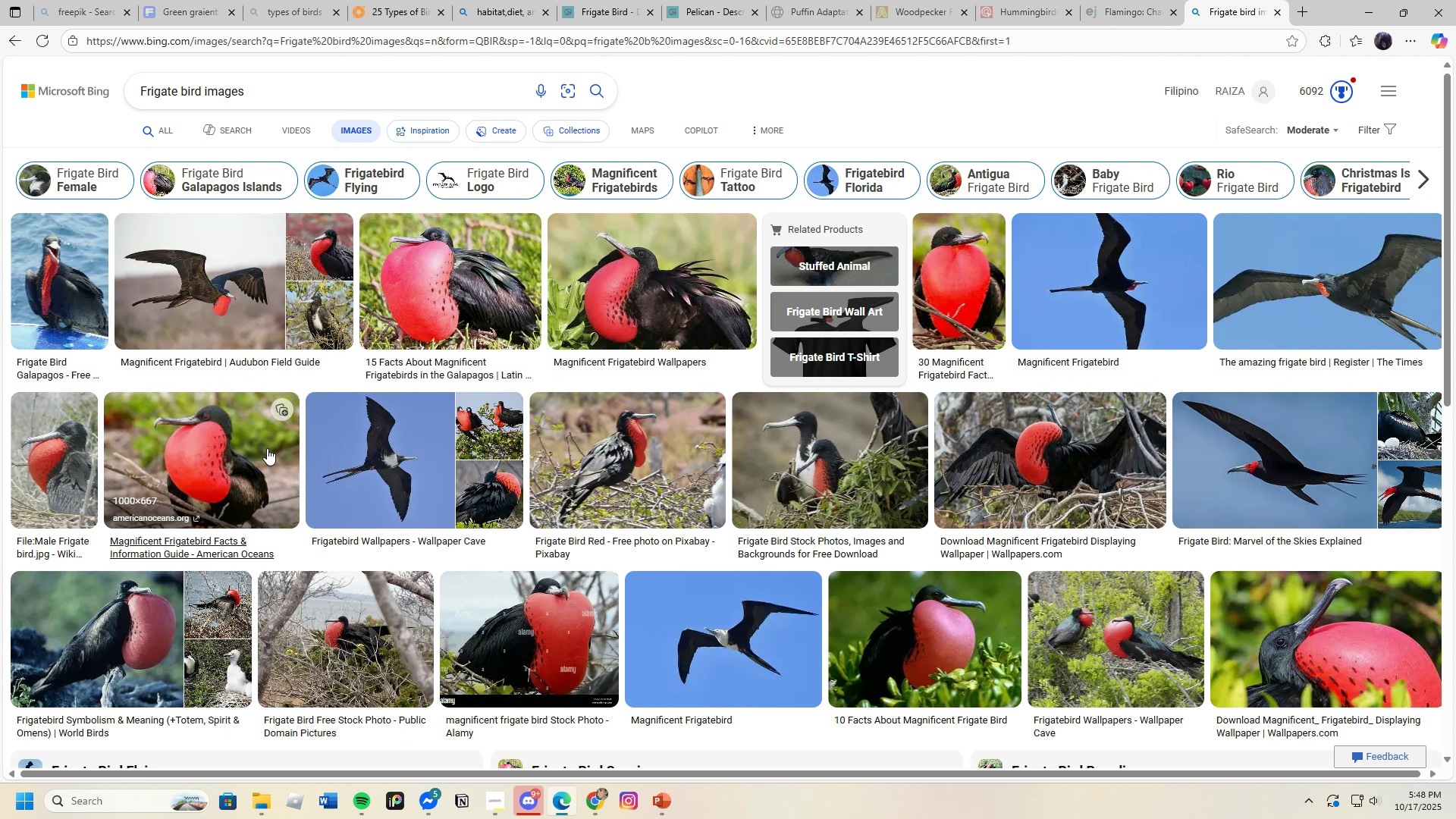 
scroll: coordinate [484, 642], scroll_direction: down, amount: 4.0
 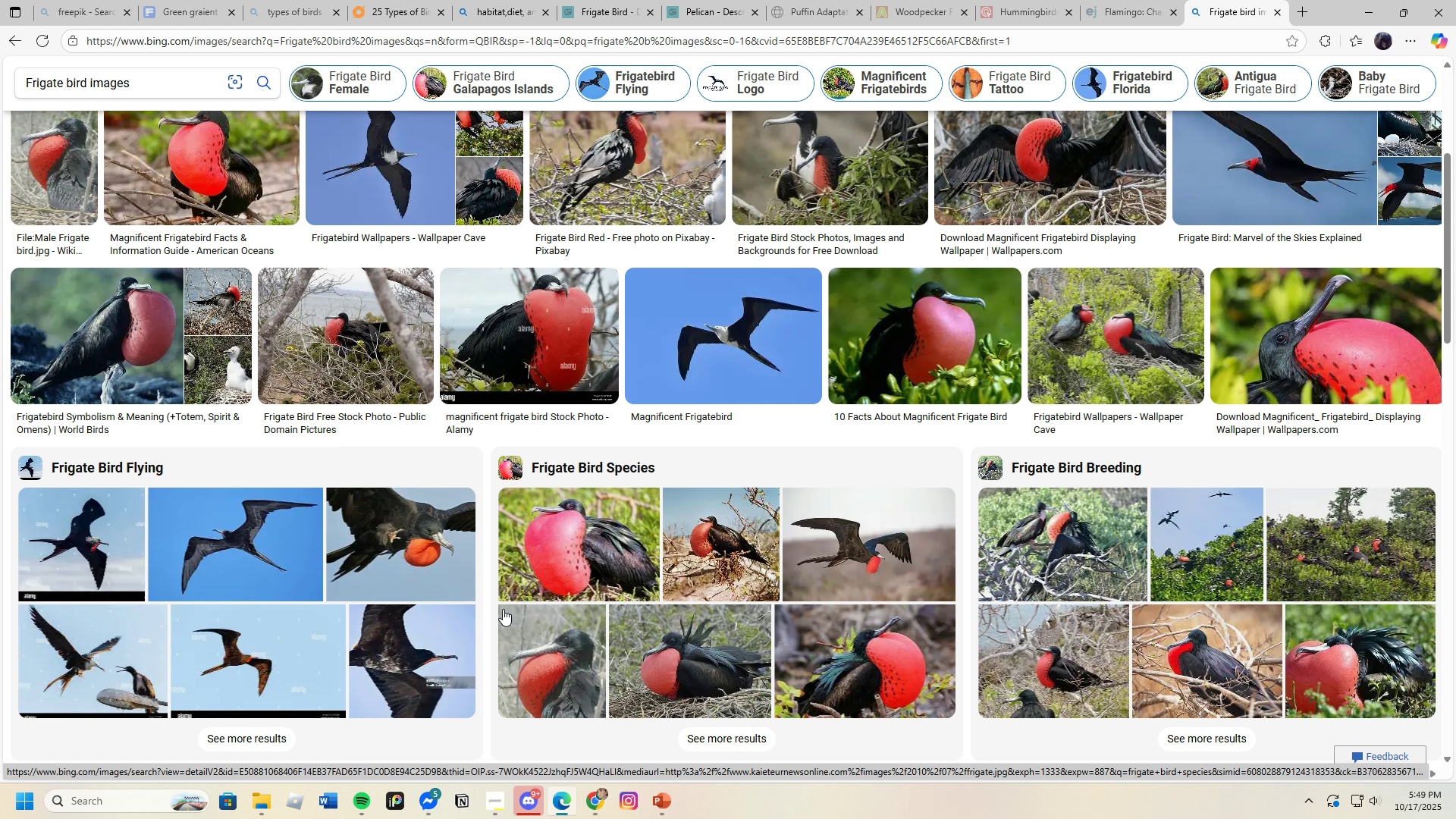 
wait(17.89)
 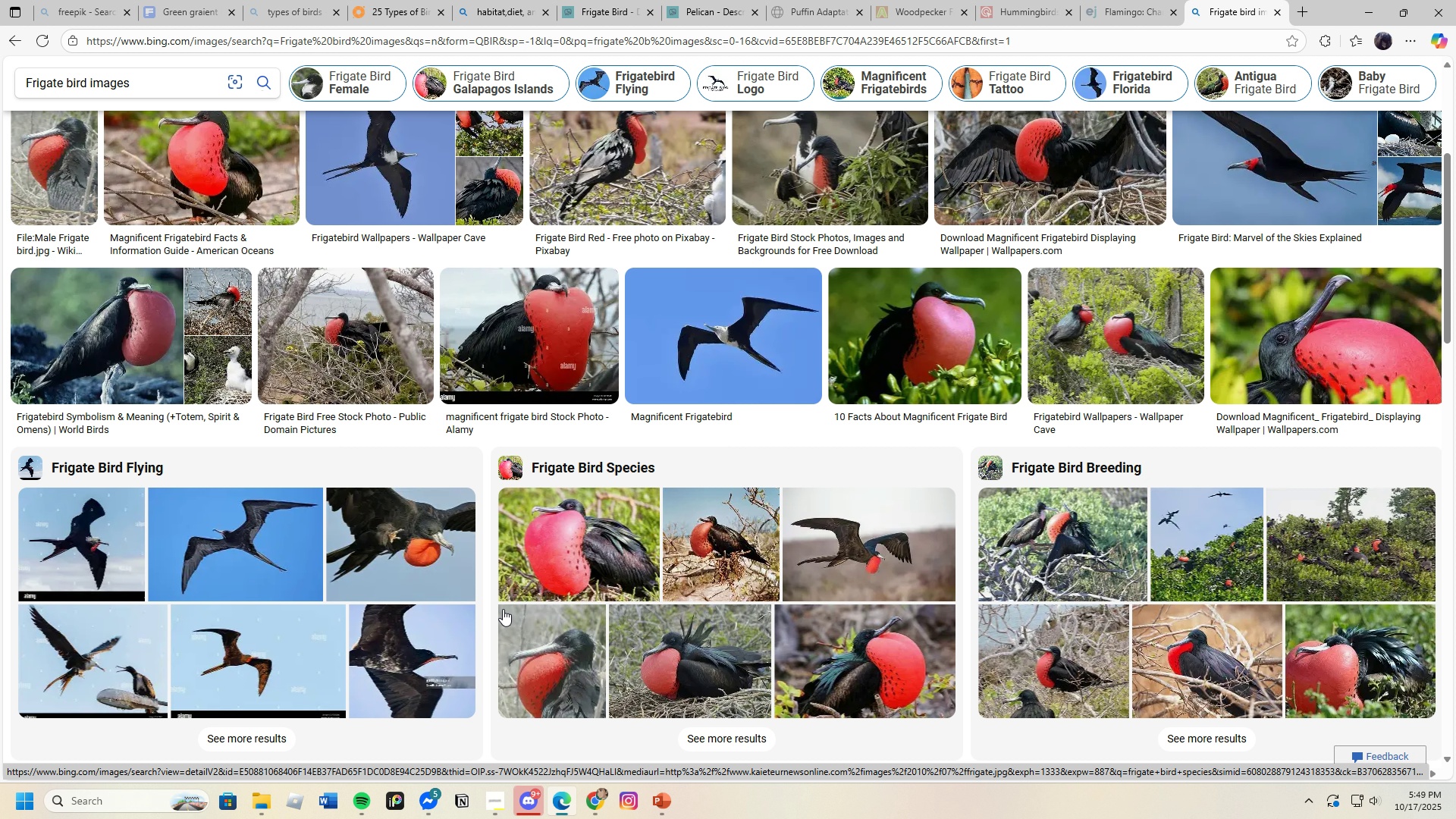 
scroll: coordinate [519, 602], scroll_direction: up, amount: 3.0
 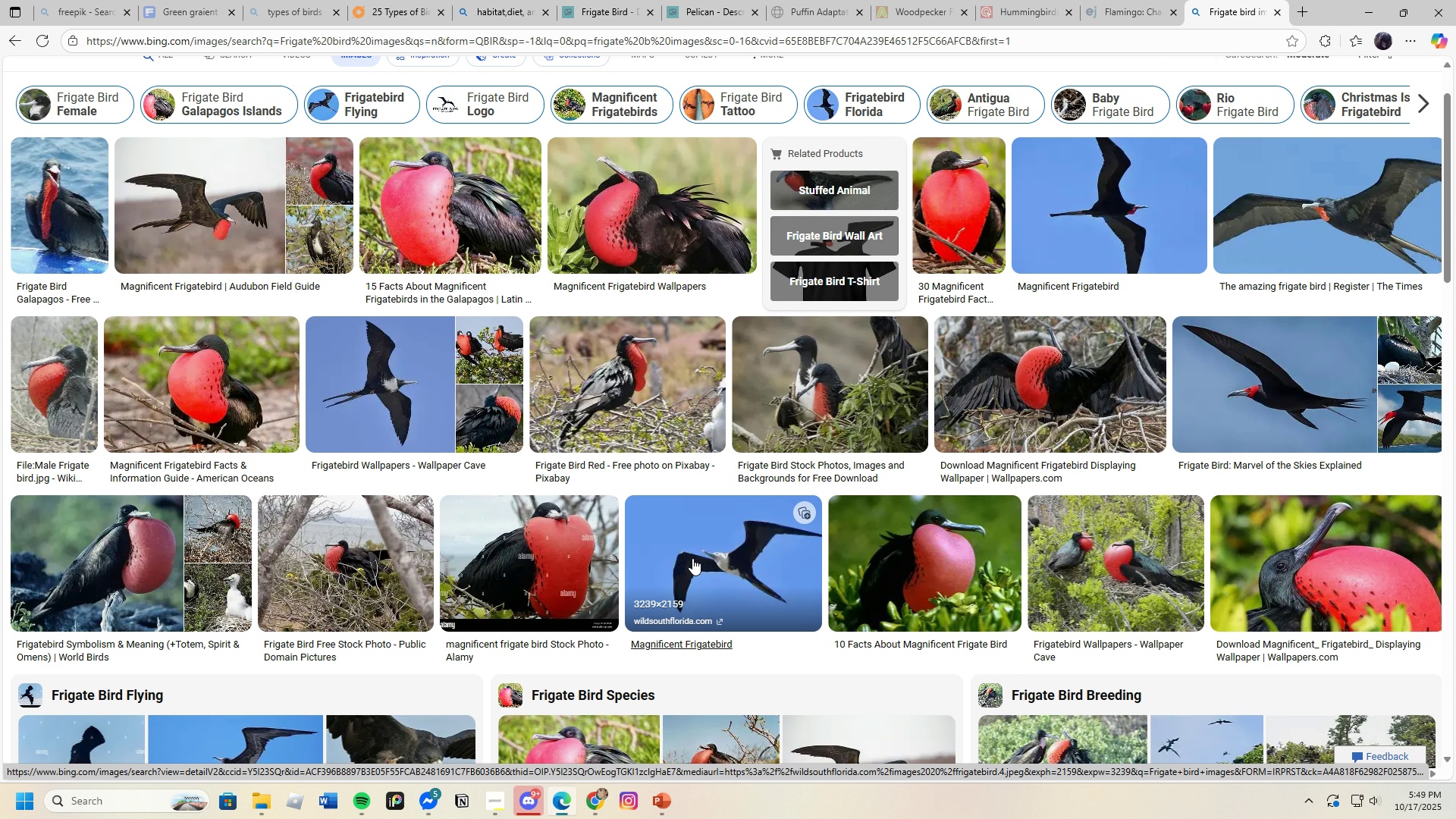 
wait(5.44)
 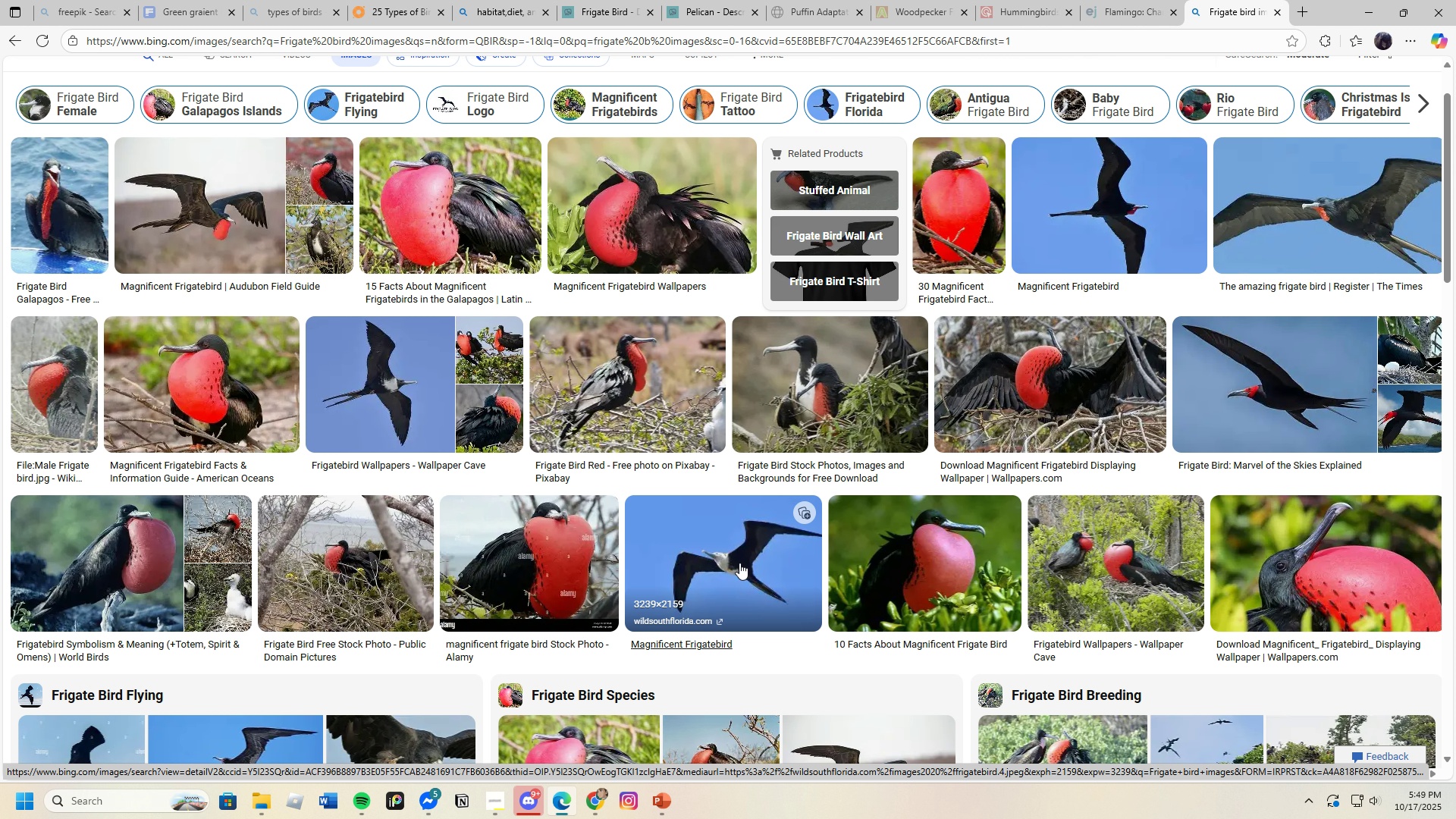 
mouse_move([676, 551])
 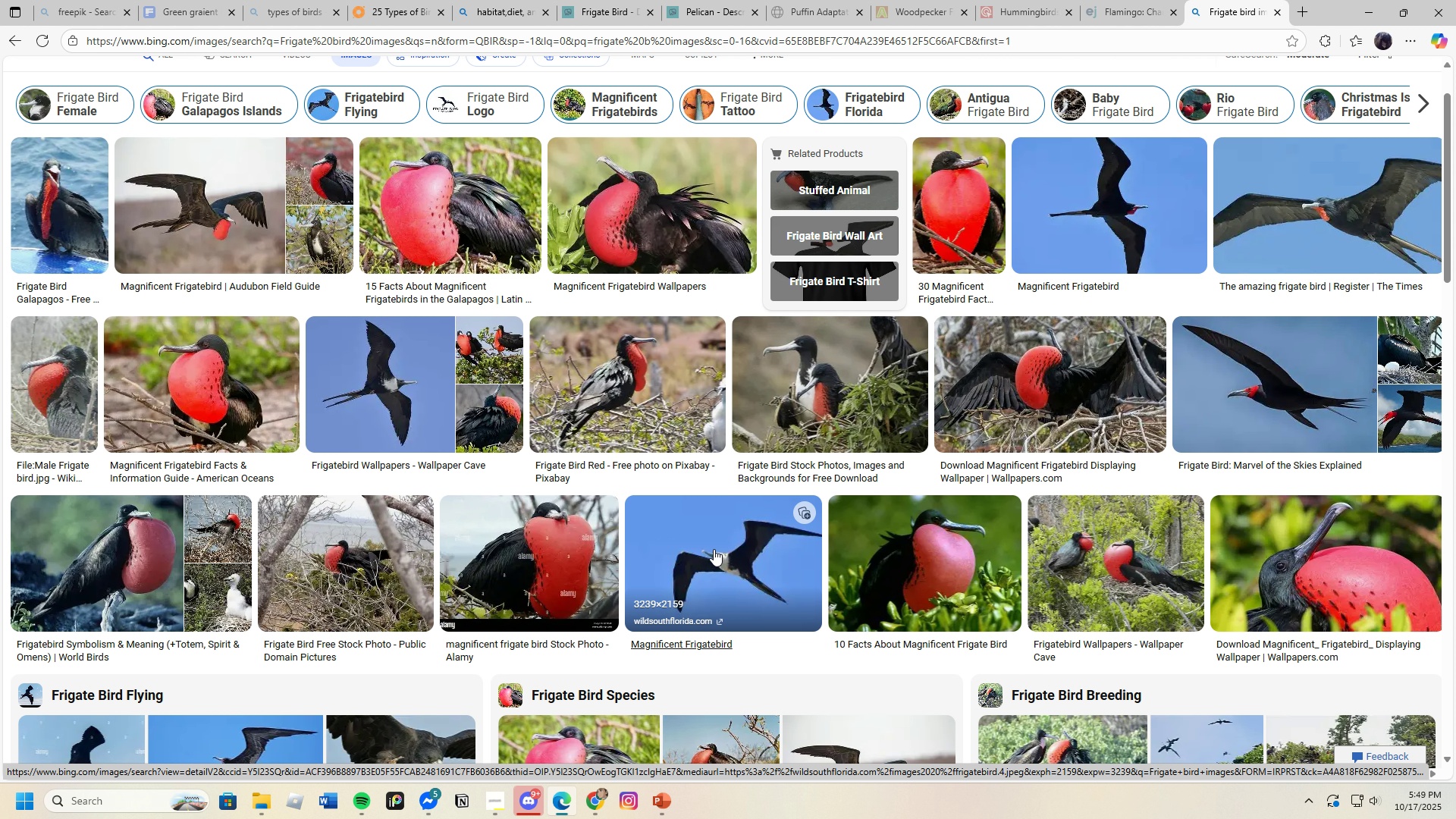 
scroll: coordinate [741, 592], scroll_direction: down, amount: 4.0
 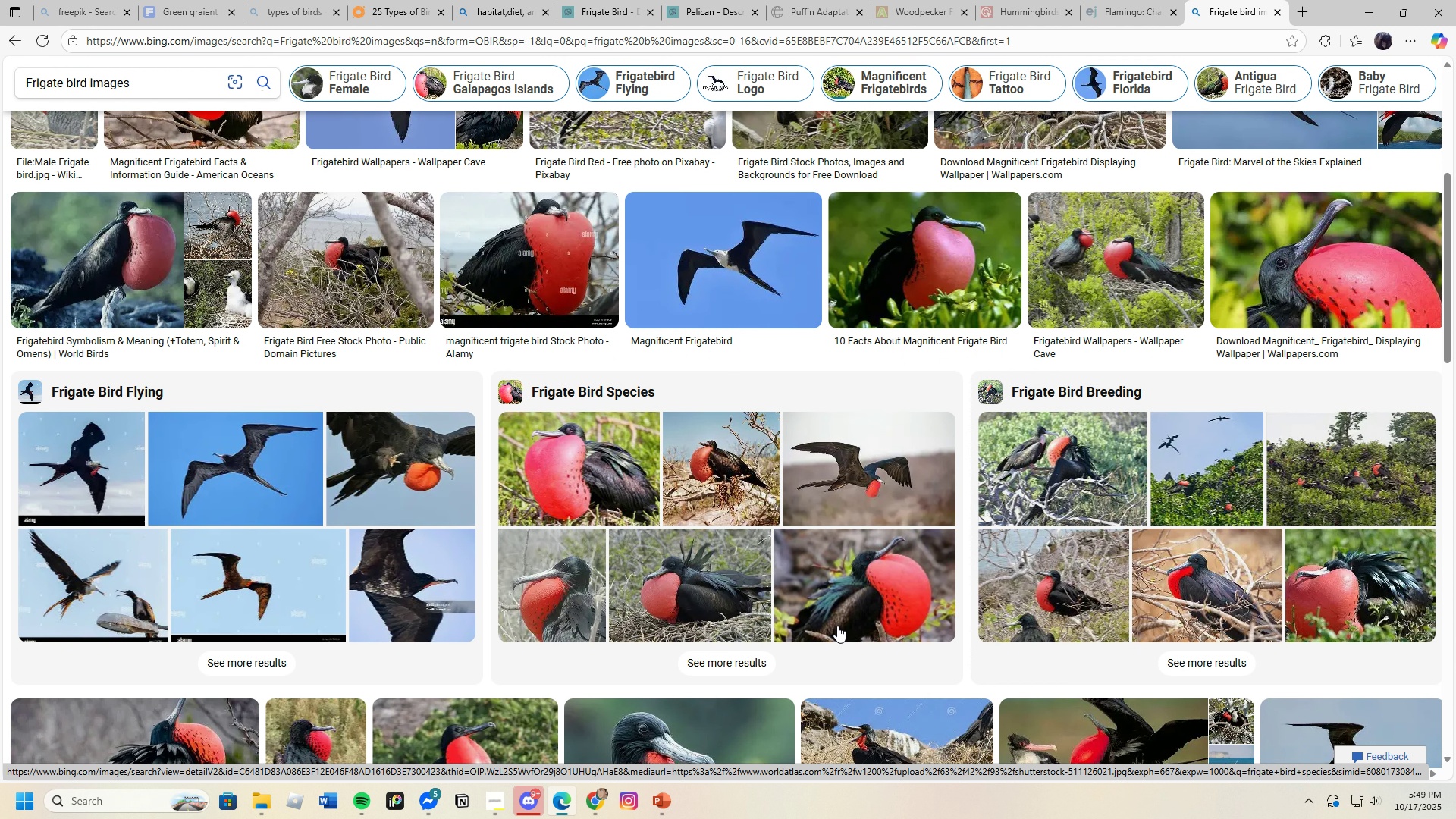 
left_click([846, 478])
 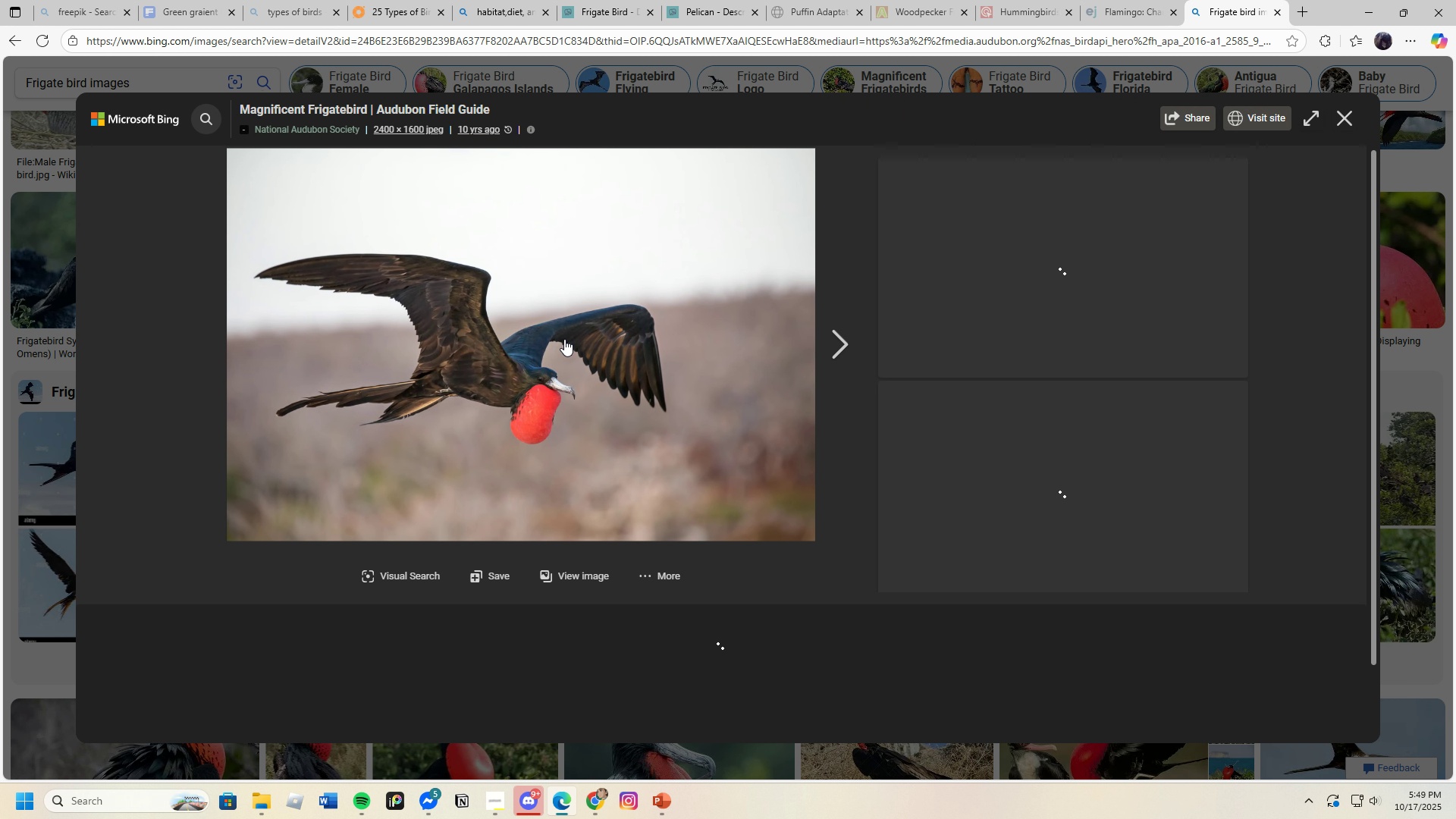 
right_click([564, 339])
 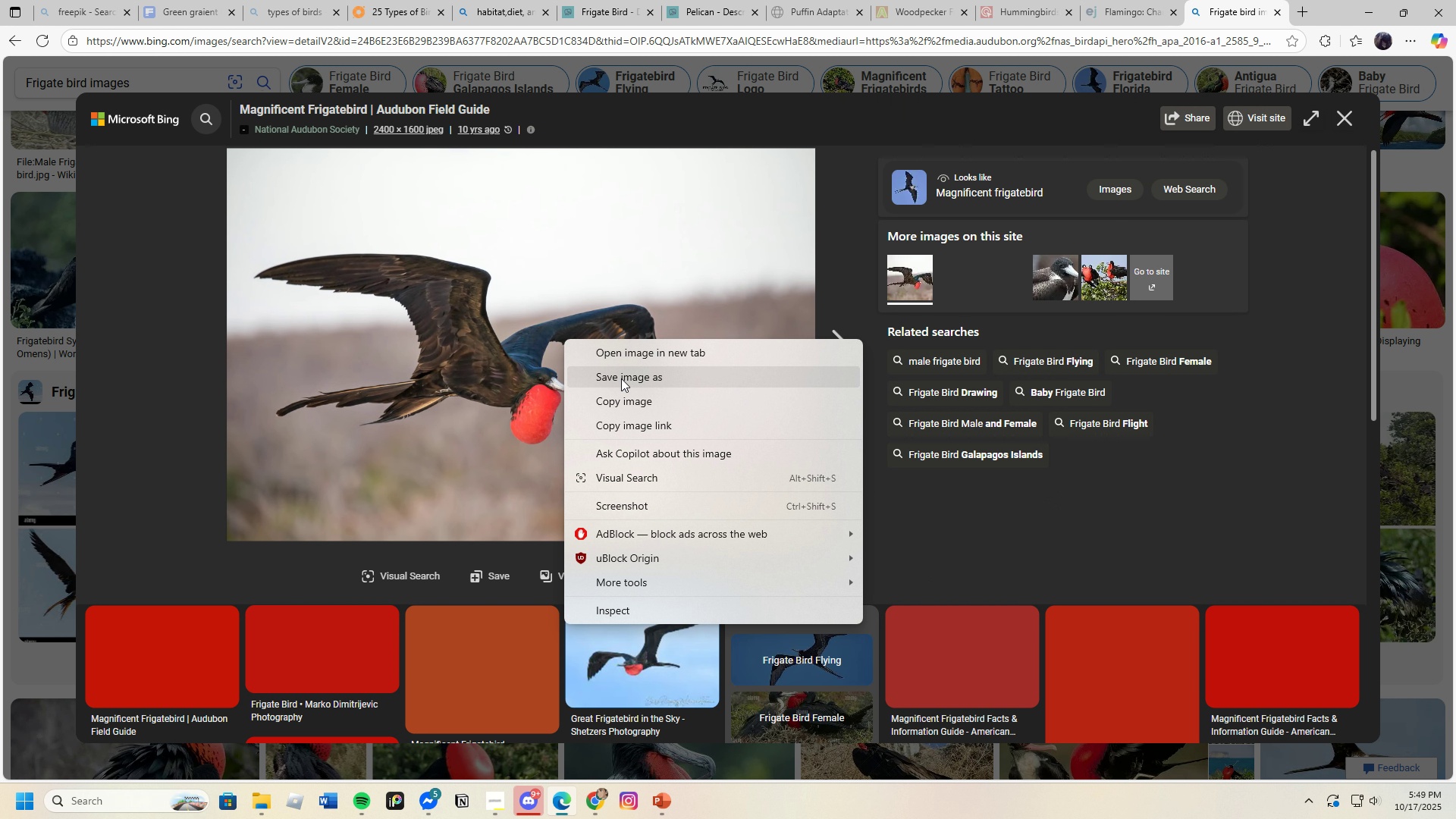 
left_click([621, 378])
 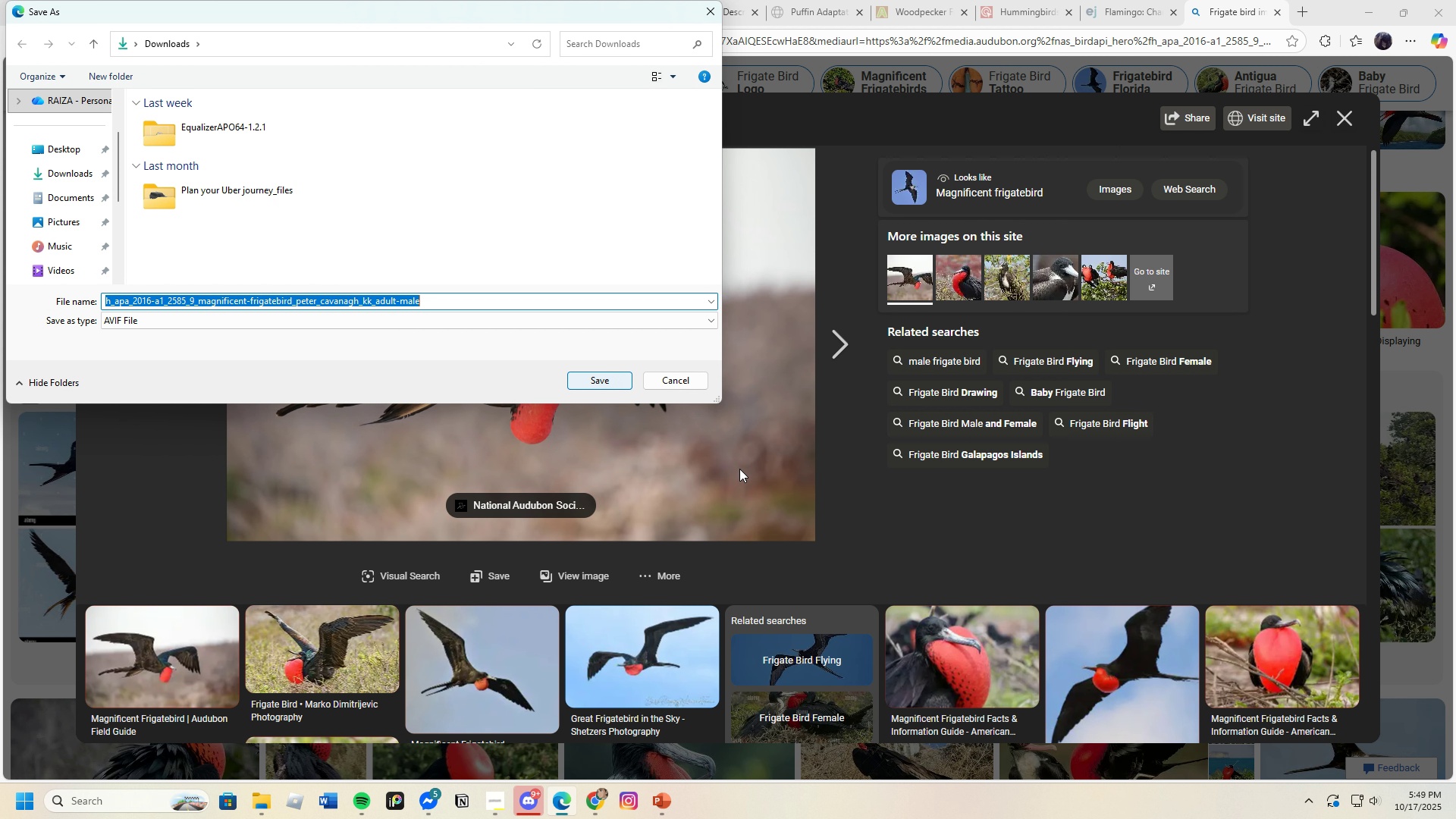 
left_click([890, 513])
 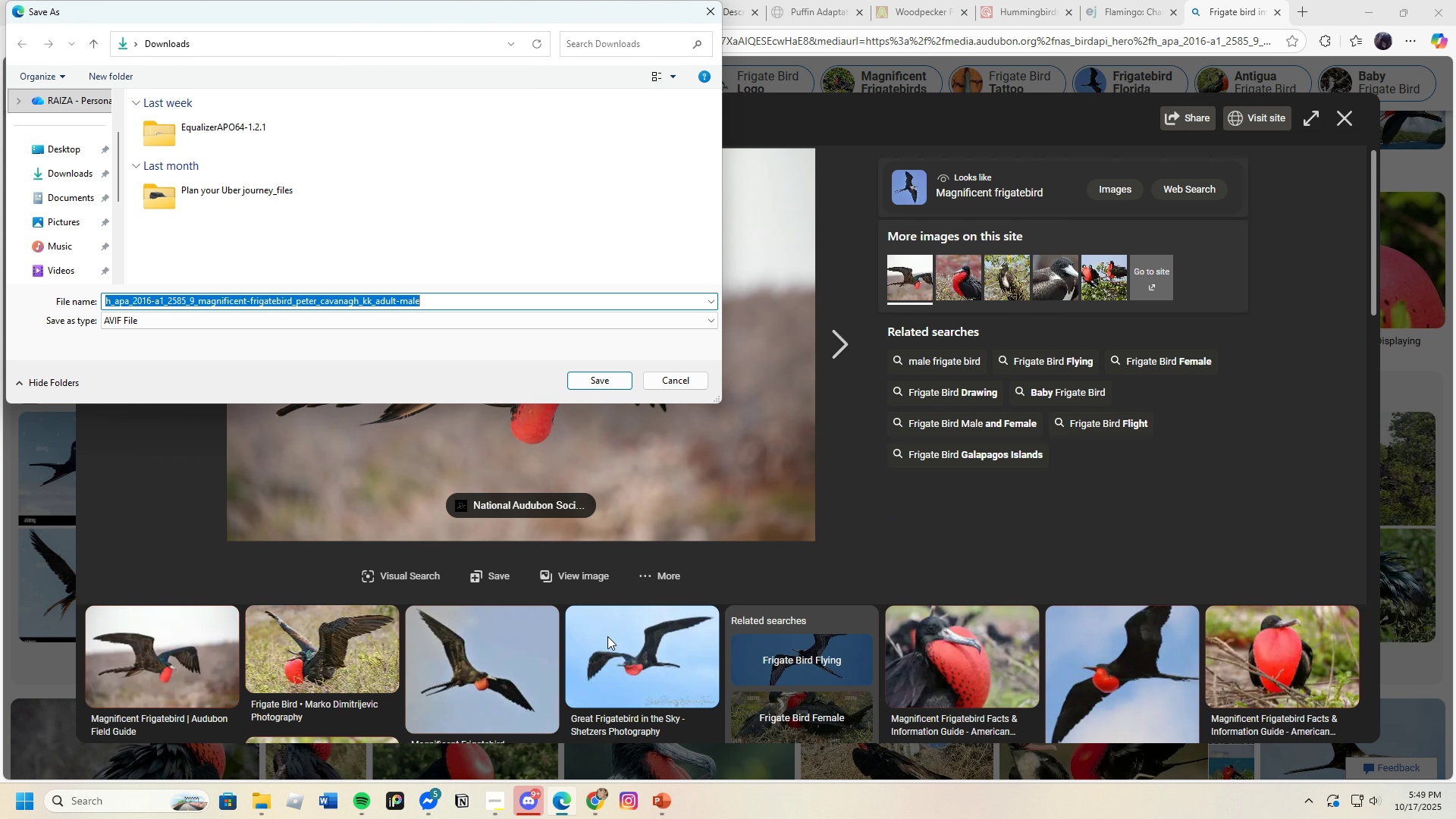 
scroll: coordinate [598, 636], scroll_direction: down, amount: 2.0
 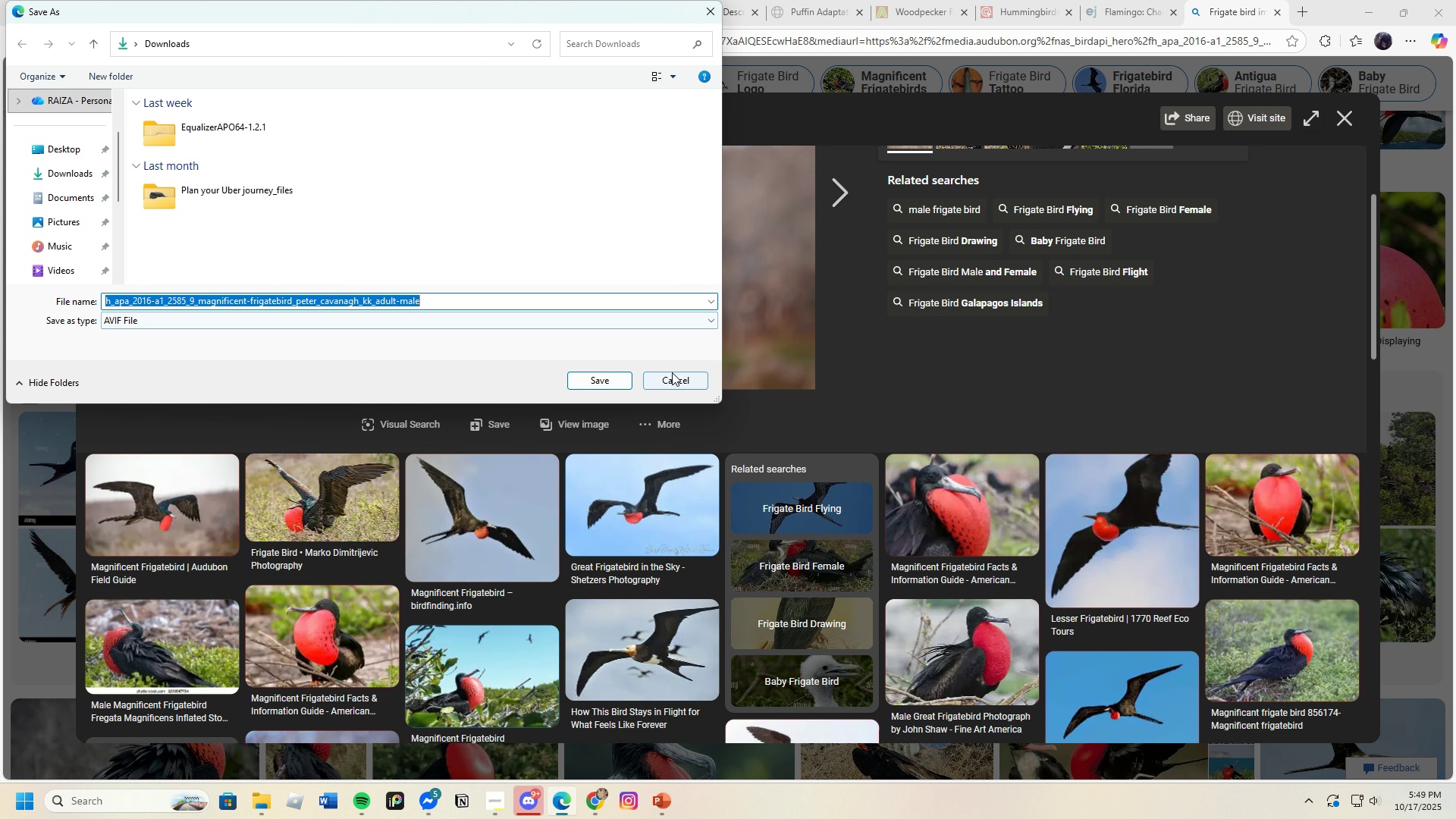 
left_click([672, 372])
 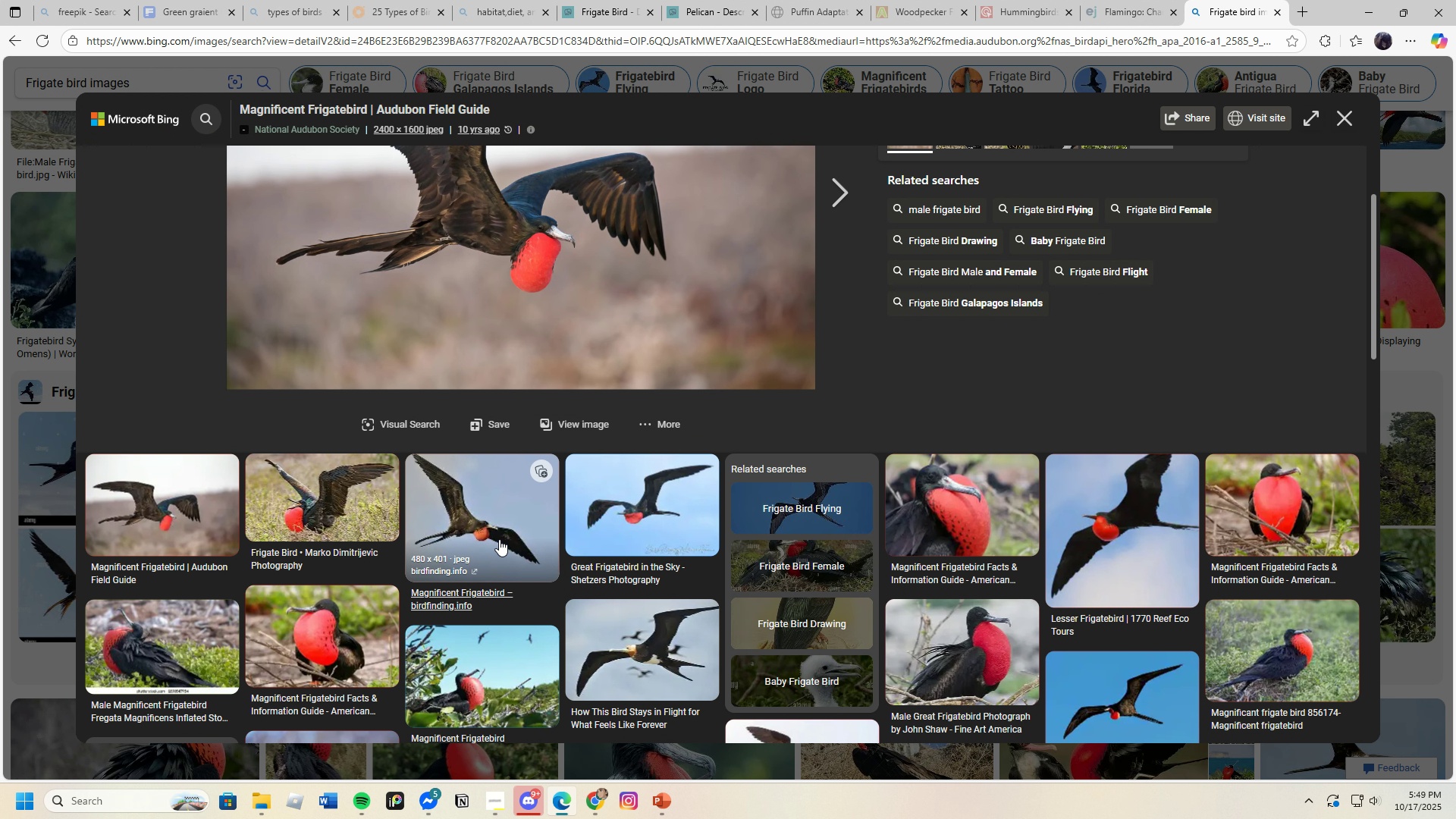 
left_click([497, 530])
 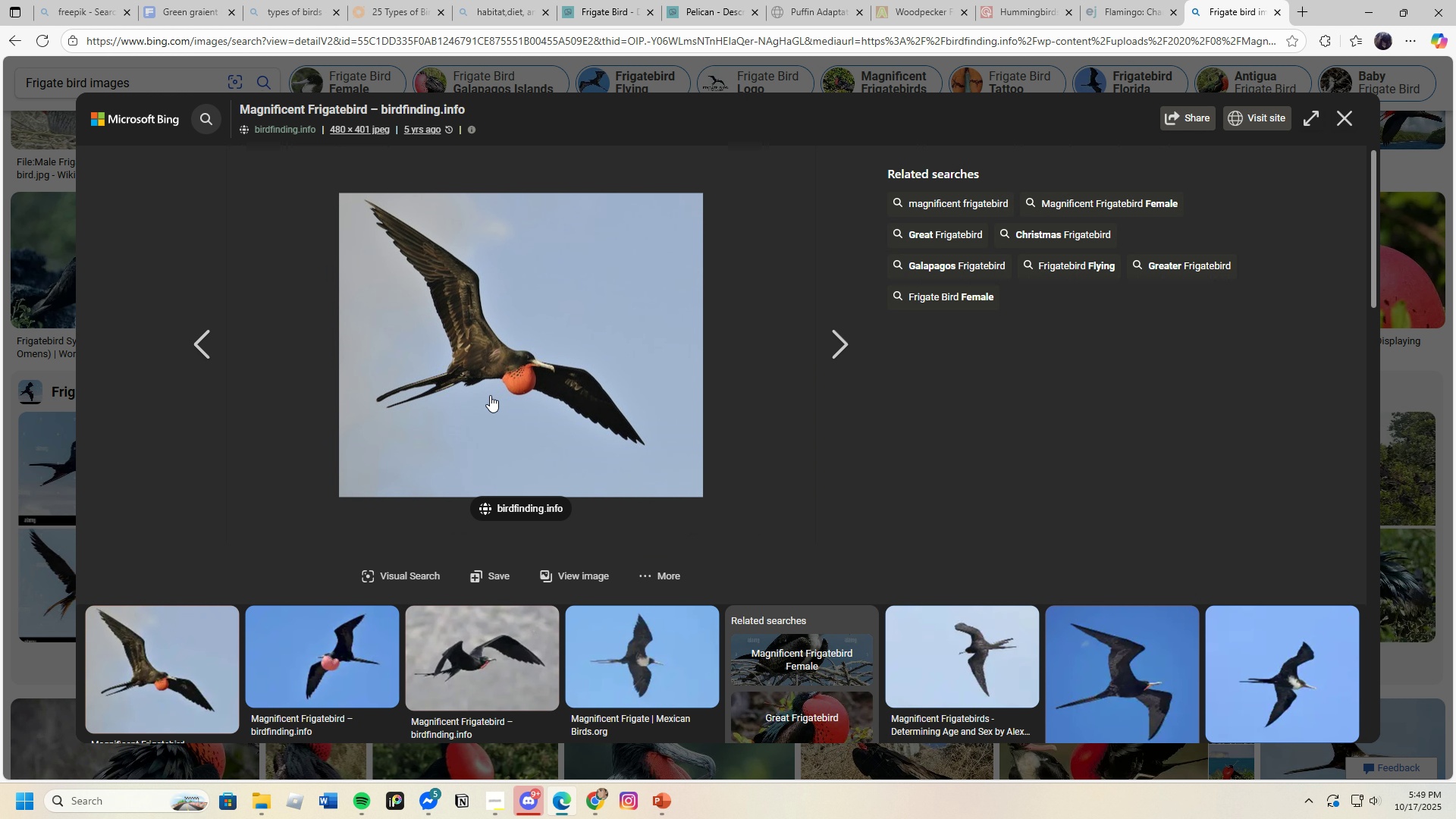 
right_click([490, 394])
 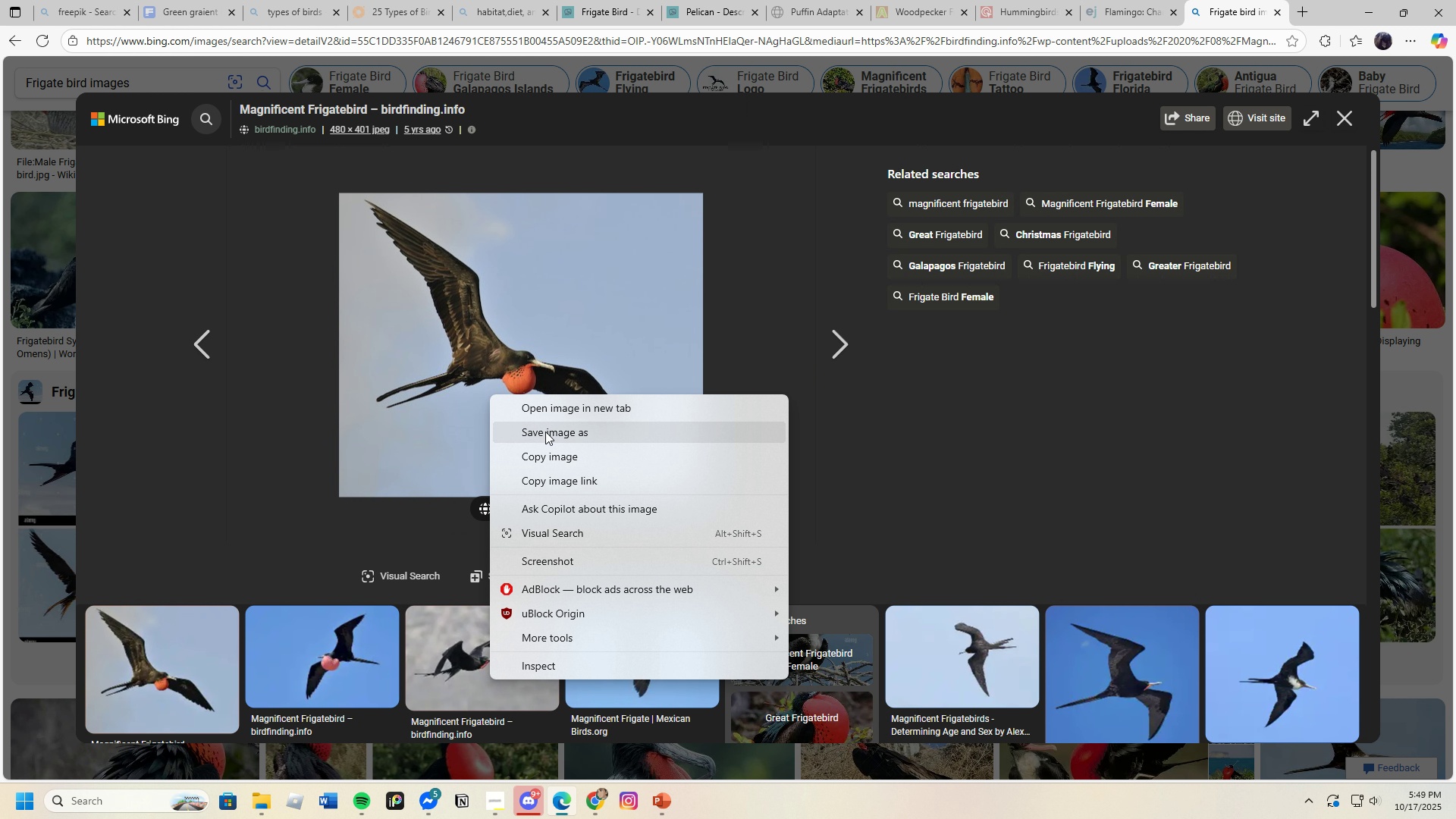 
left_click([545, 431])
 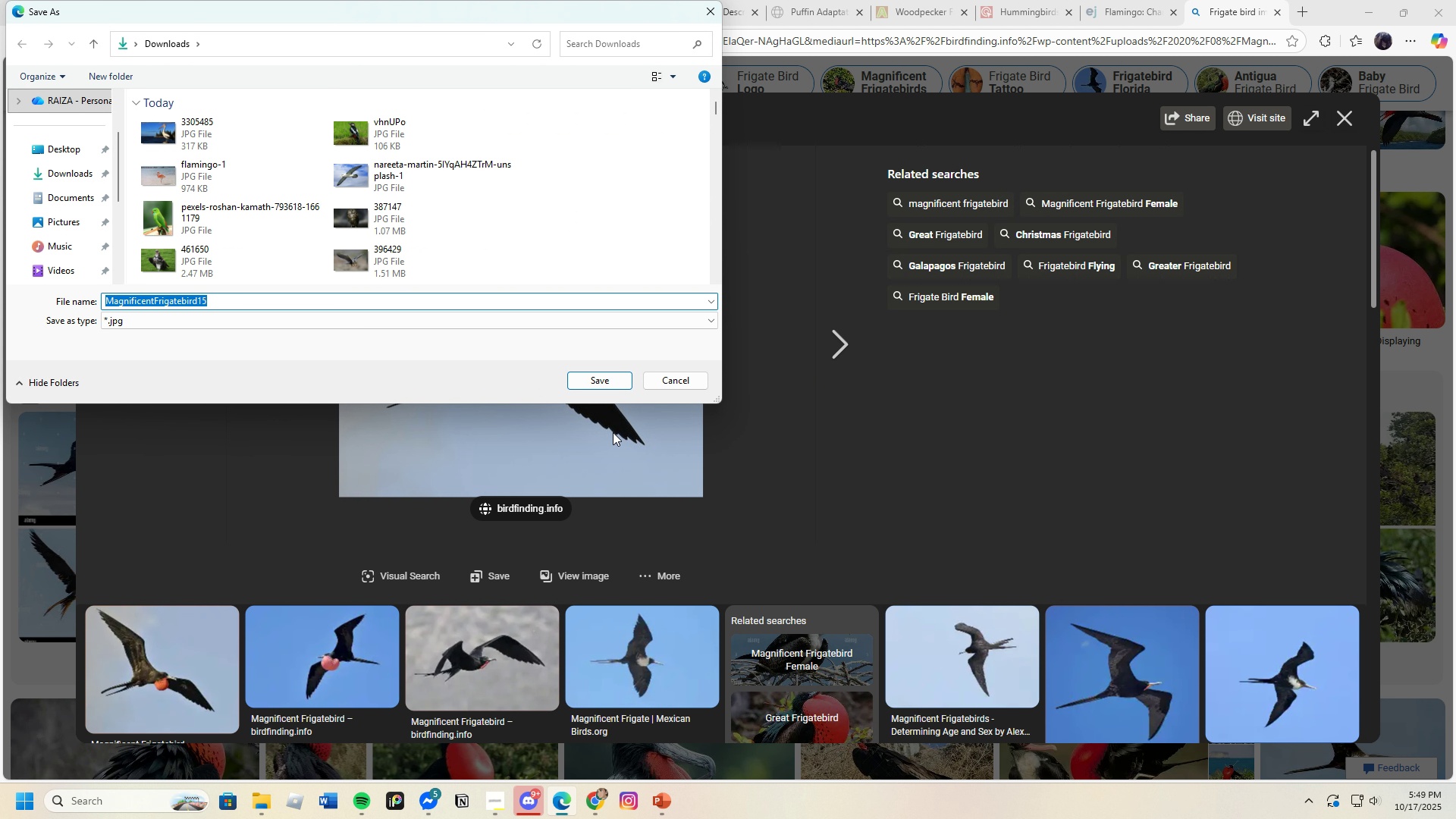 
left_click([604, 379])
 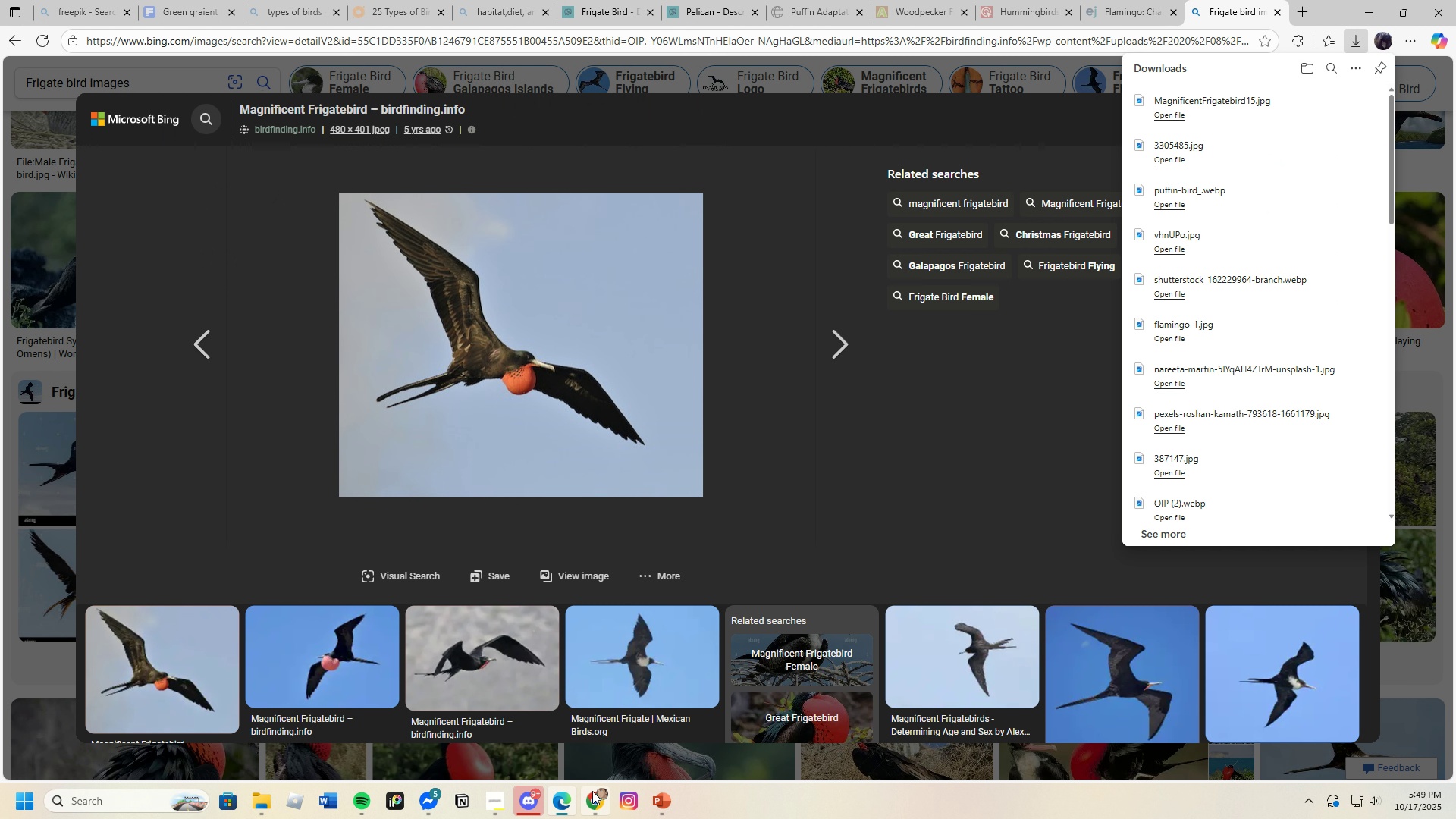 
left_click([592, 793])
 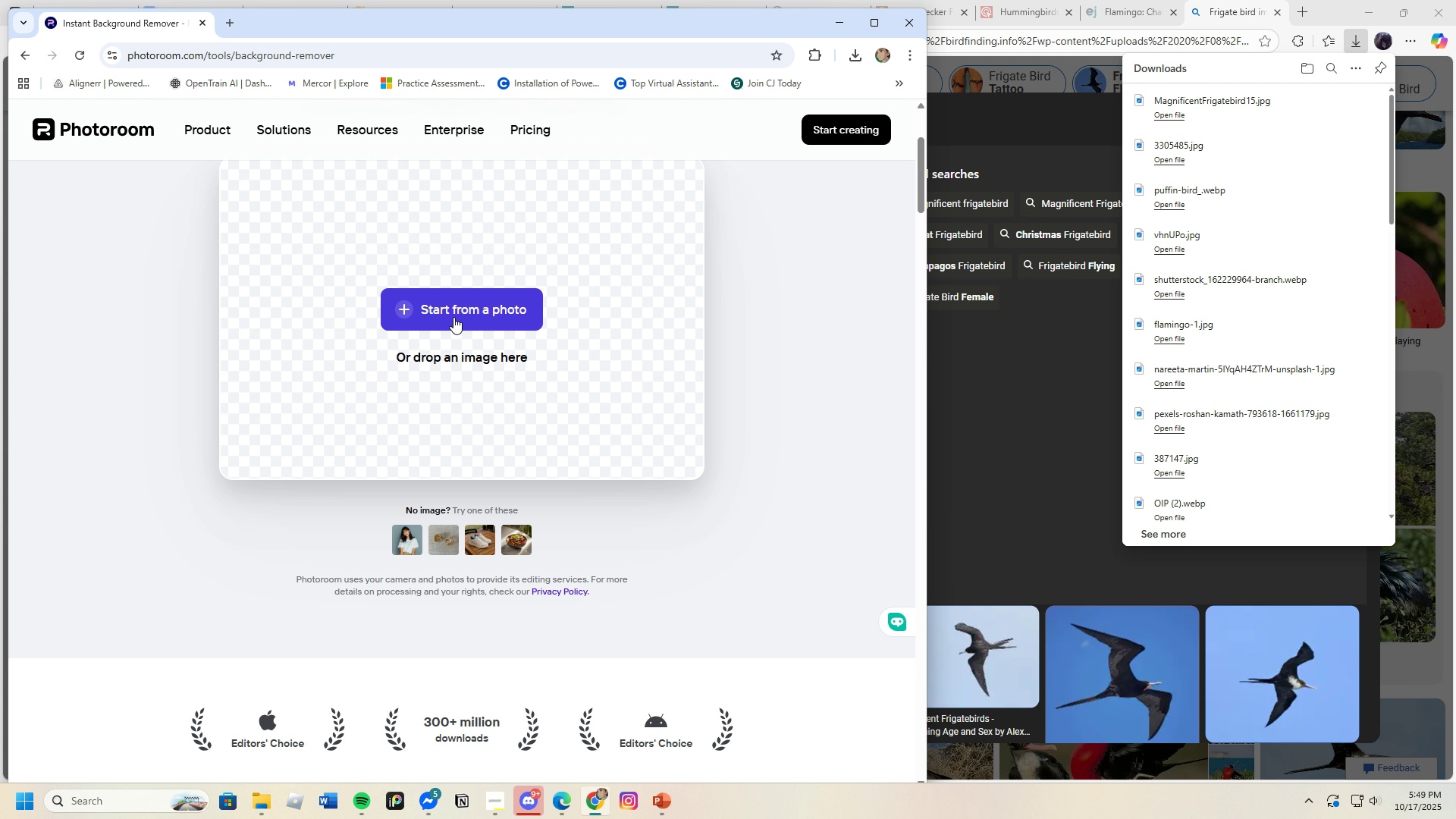 
left_click([453, 317])
 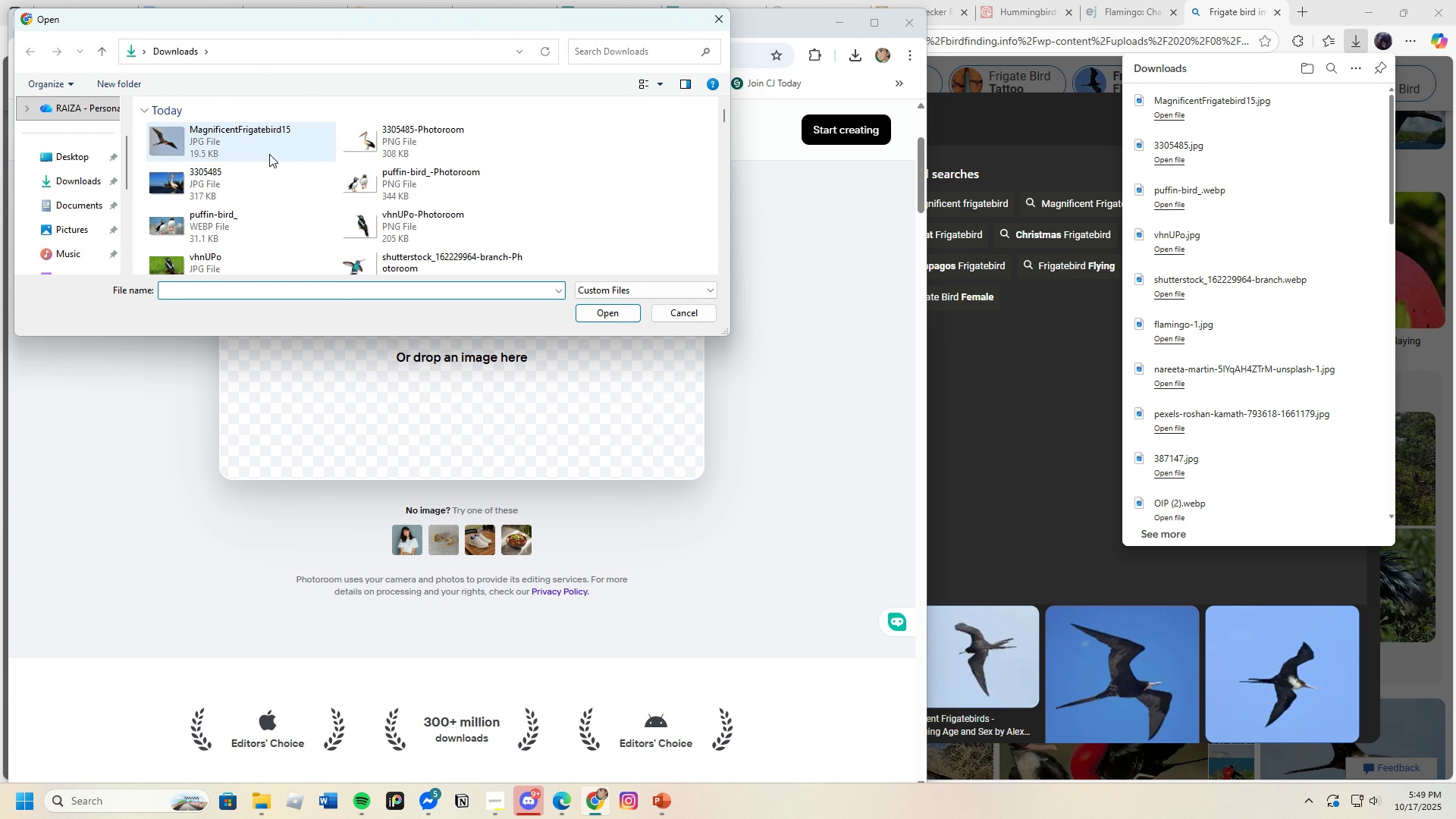 
left_click([261, 143])
 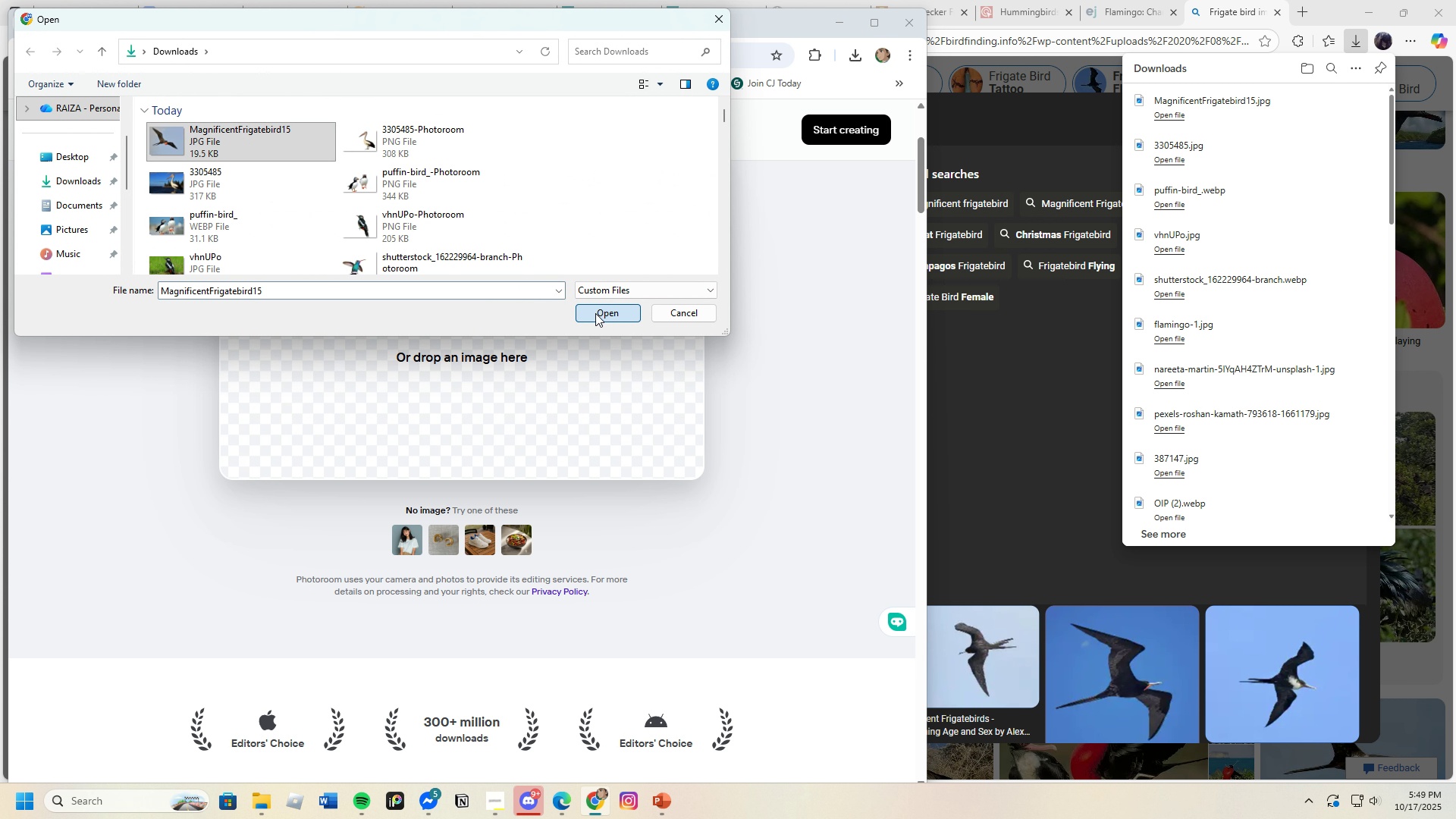 
left_click([595, 313])
 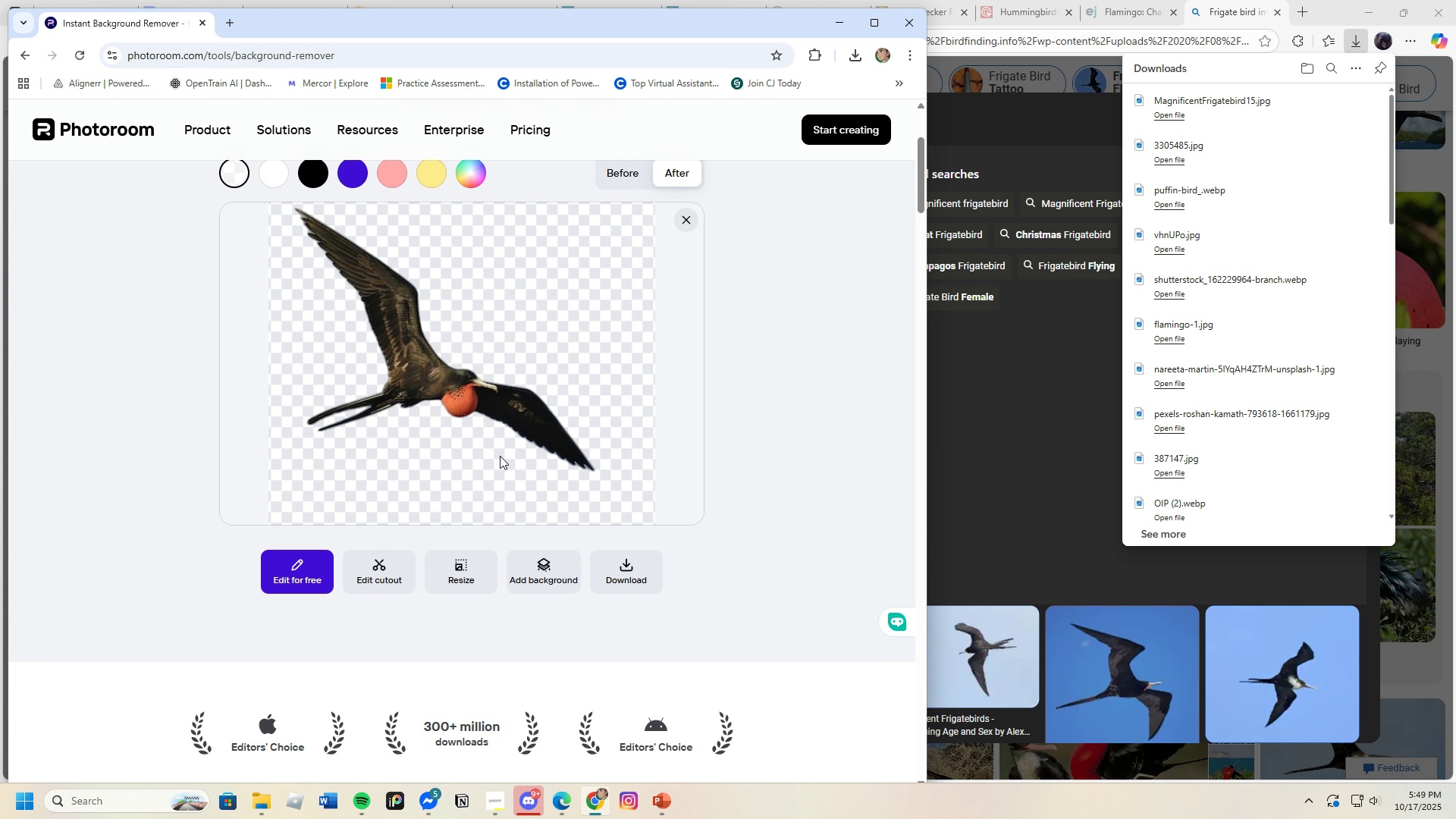 
left_click([625, 567])
 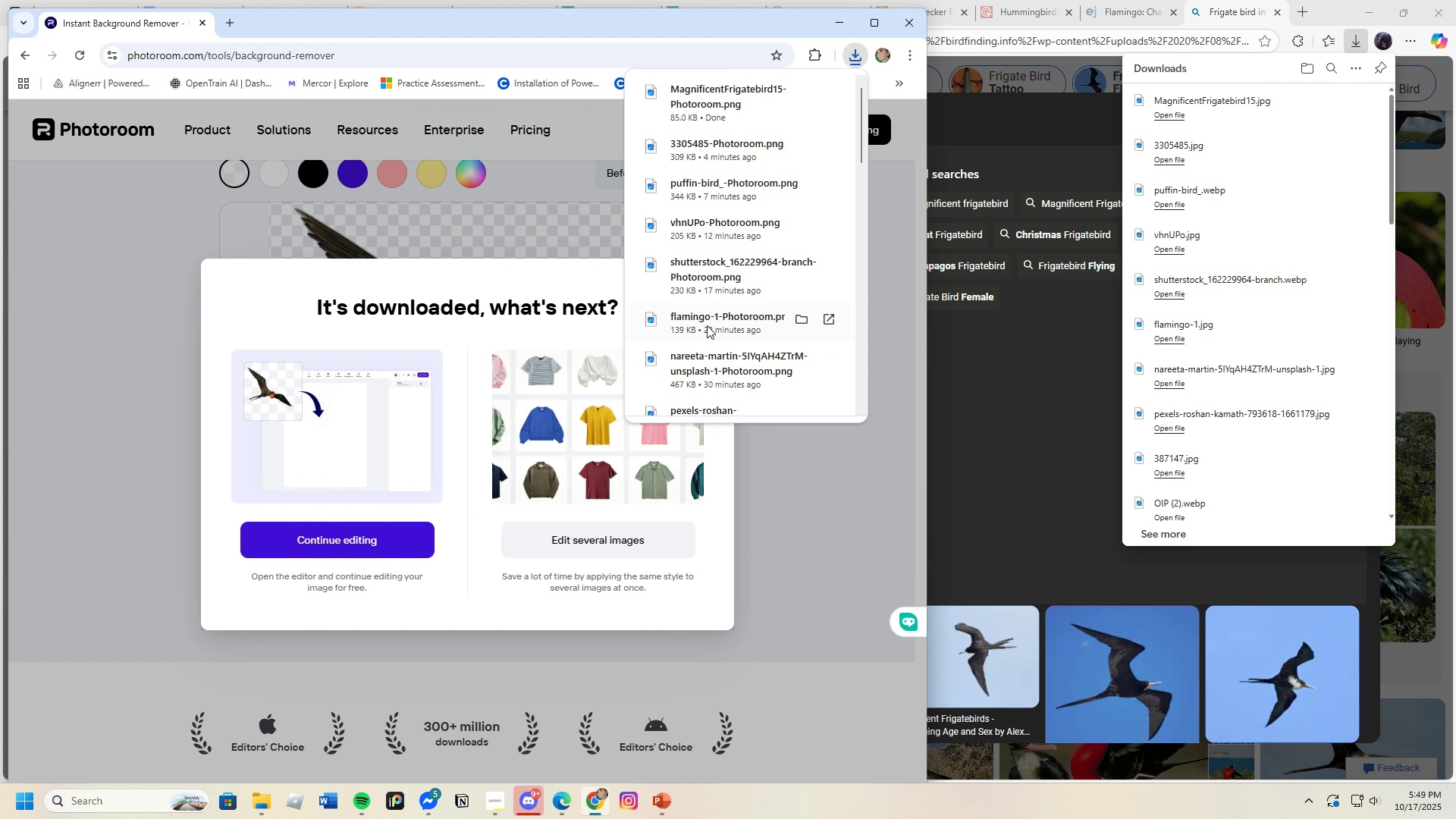 
left_click([819, 526])